 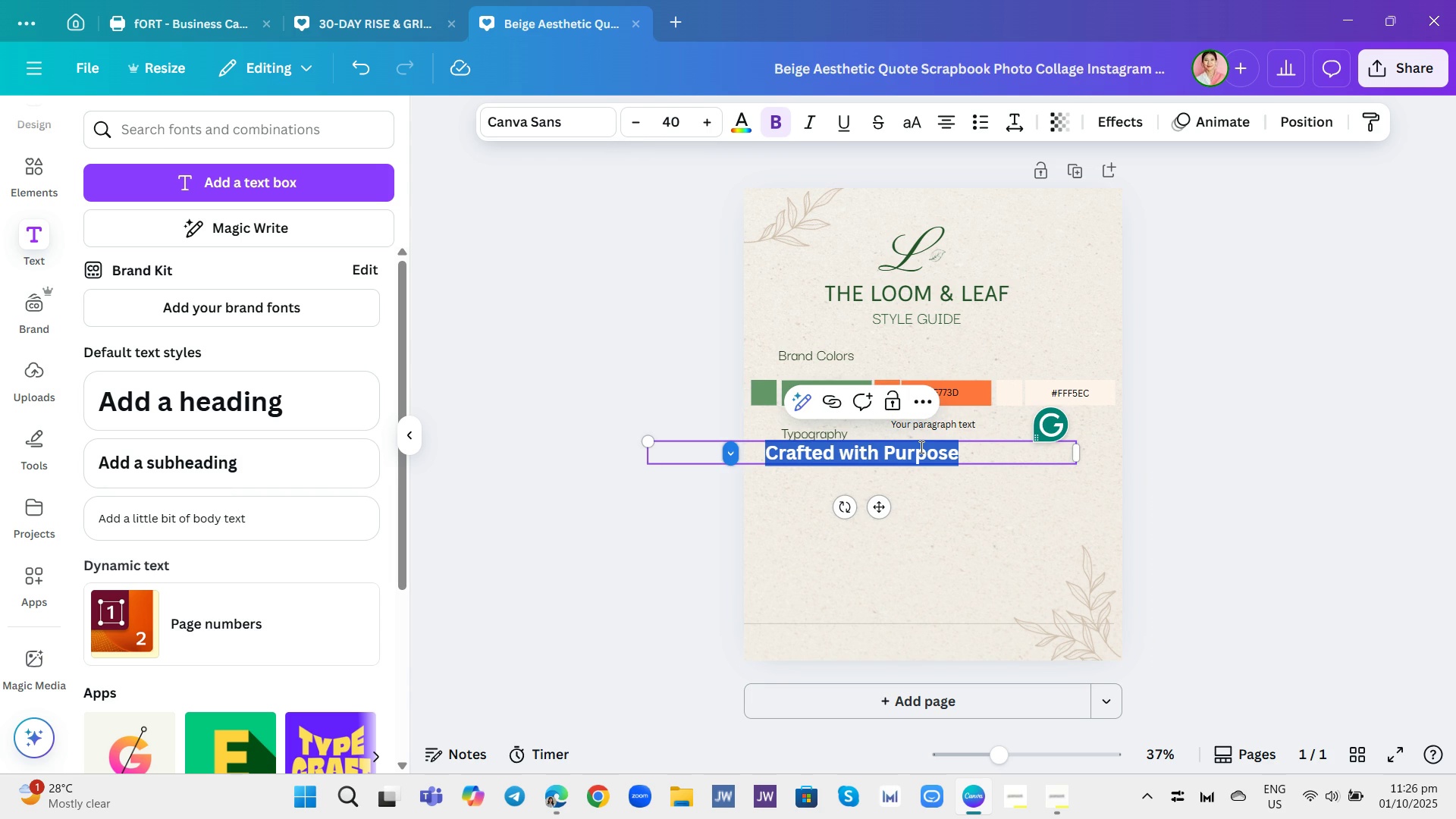 
triple_click([920, 447])
 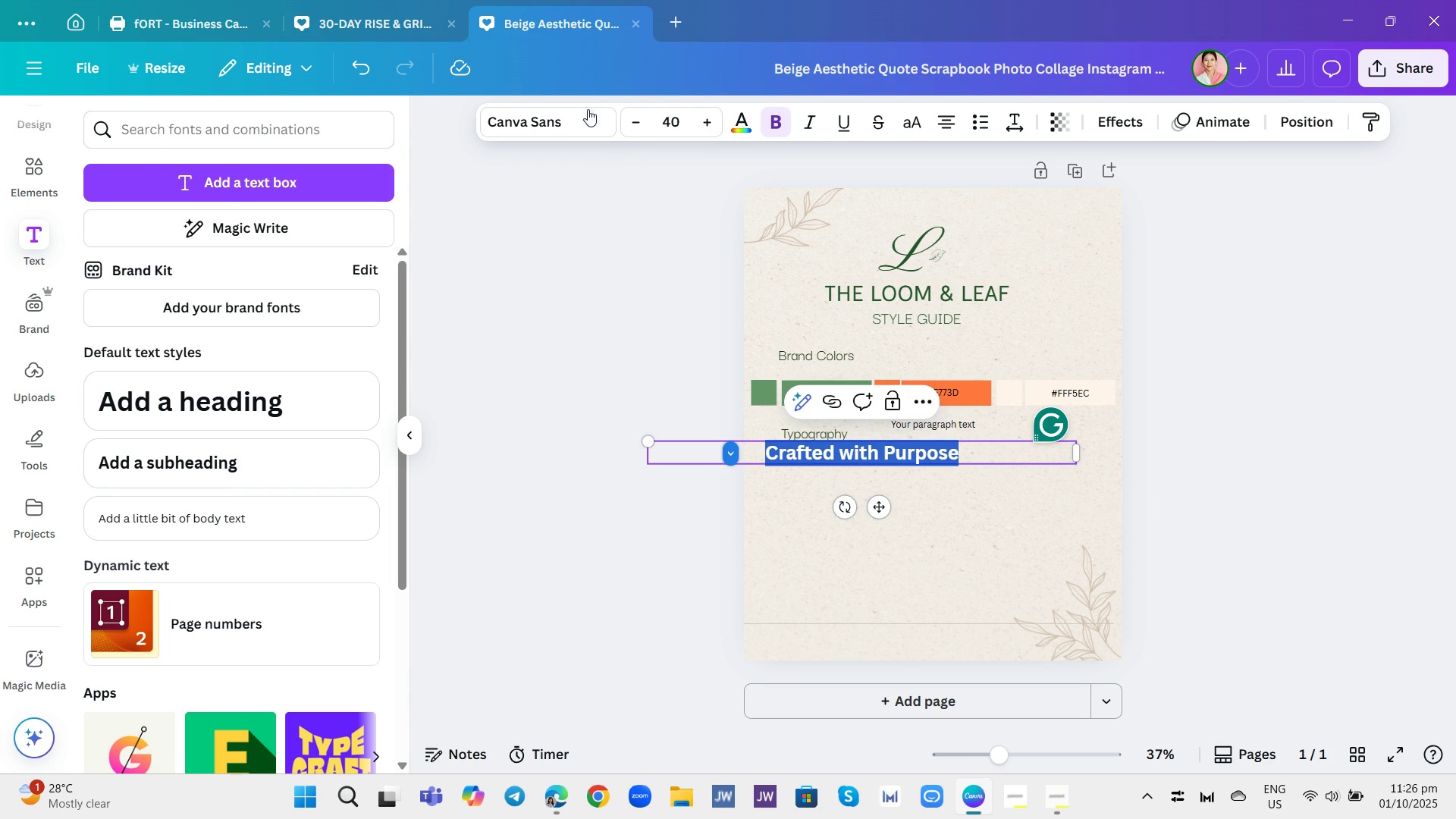 
left_click([585, 110])
 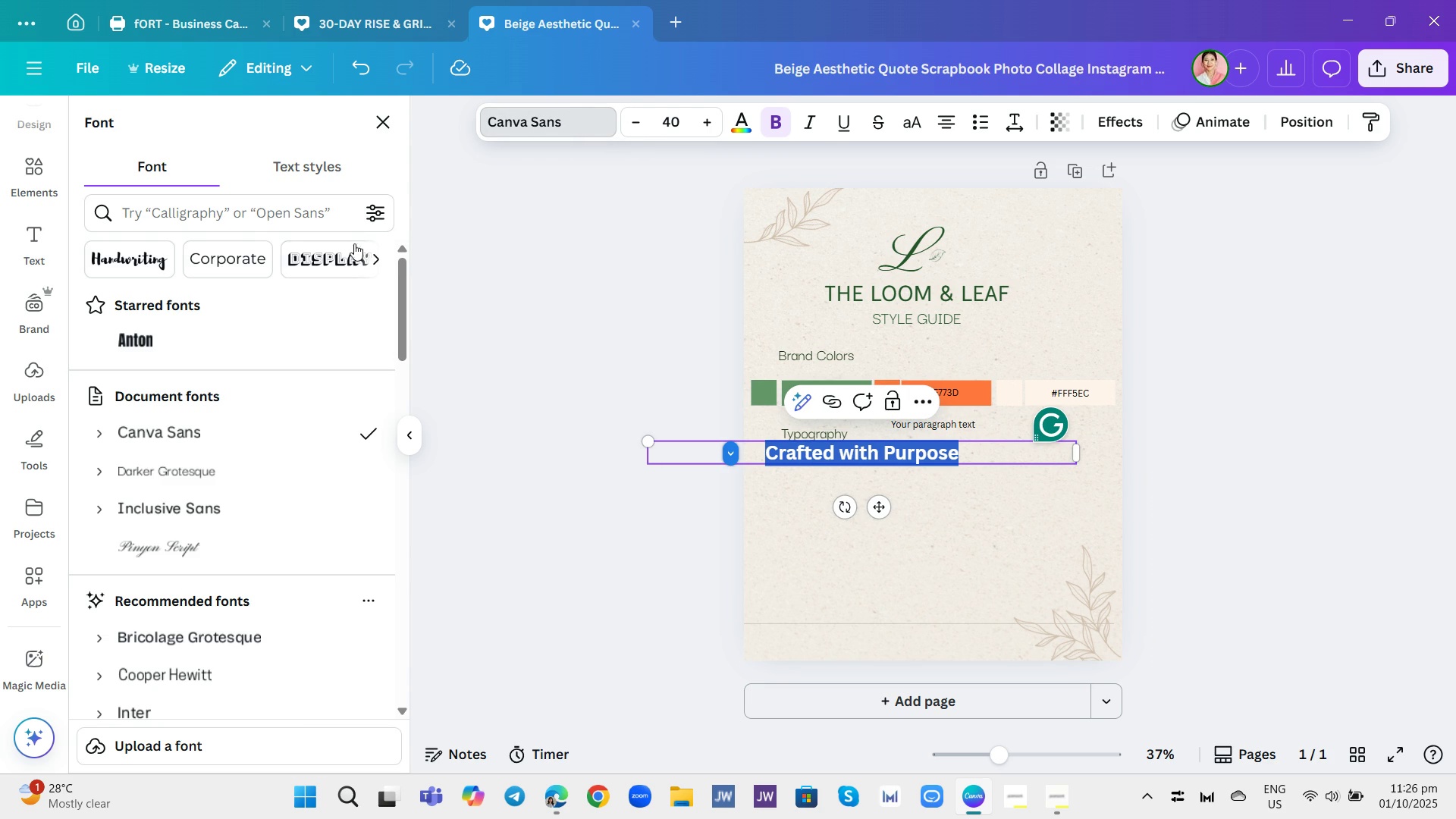 
mouse_move([351, 260])
 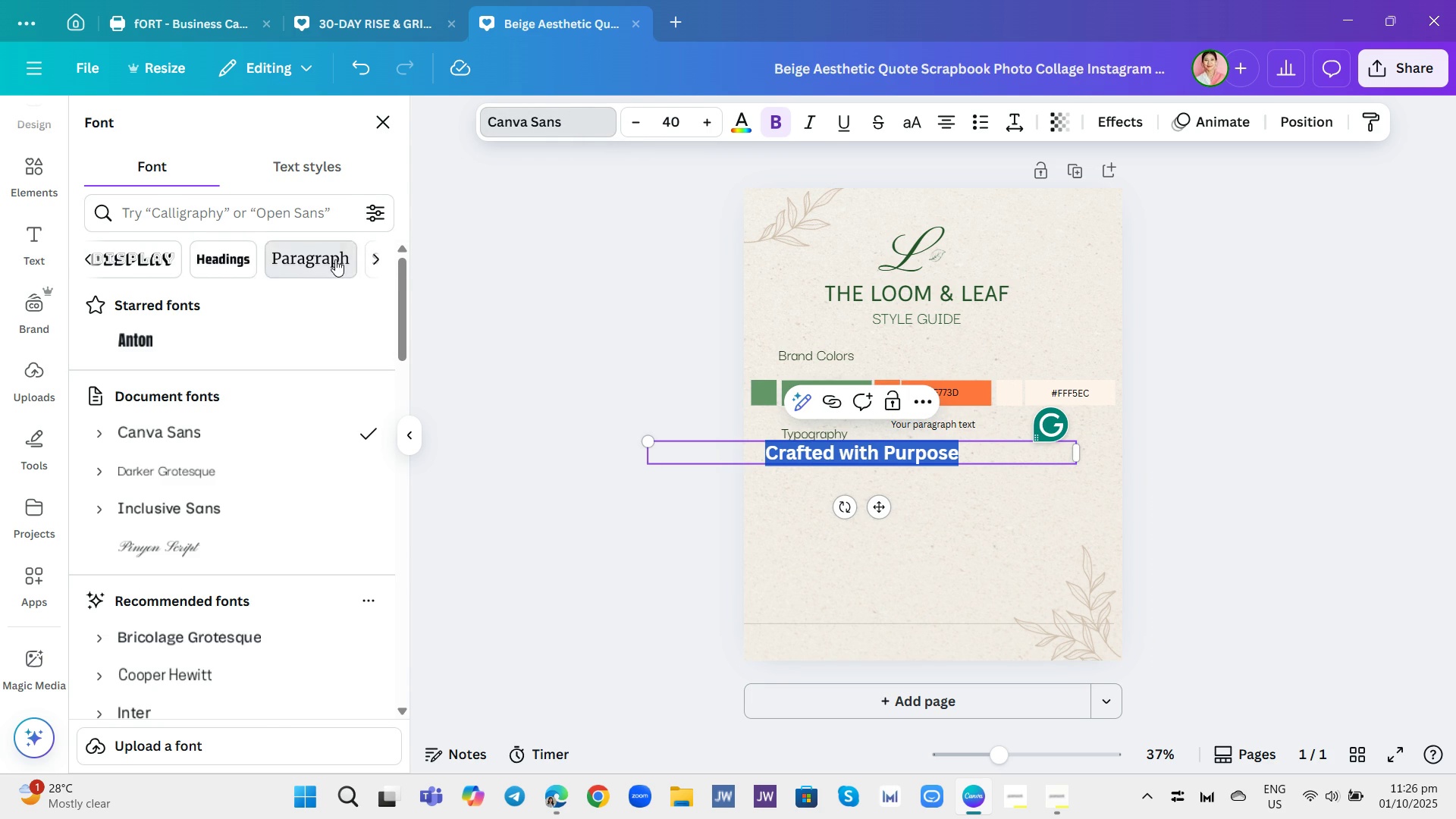 
left_click([335, 259])
 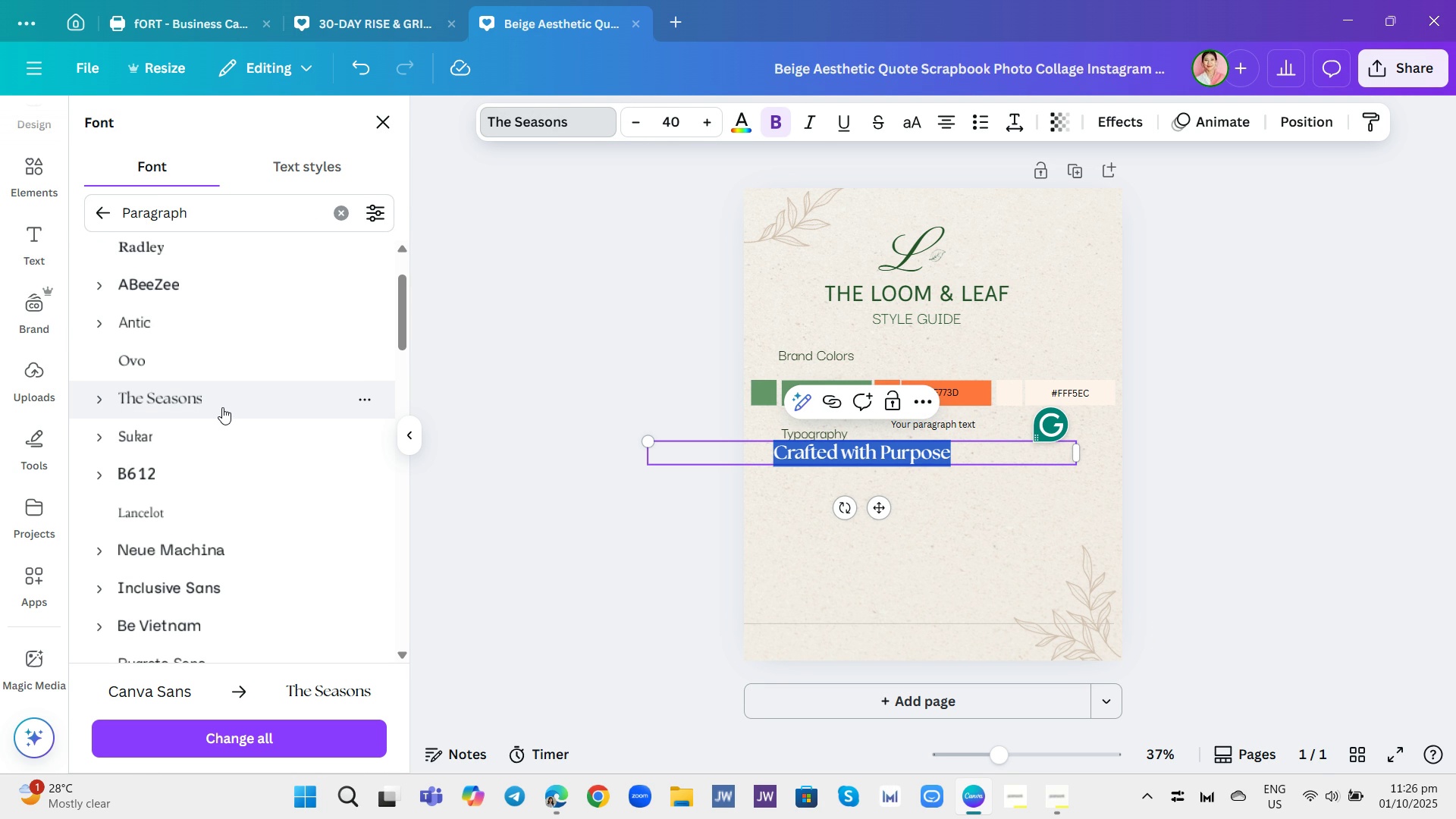 
wait(13.19)
 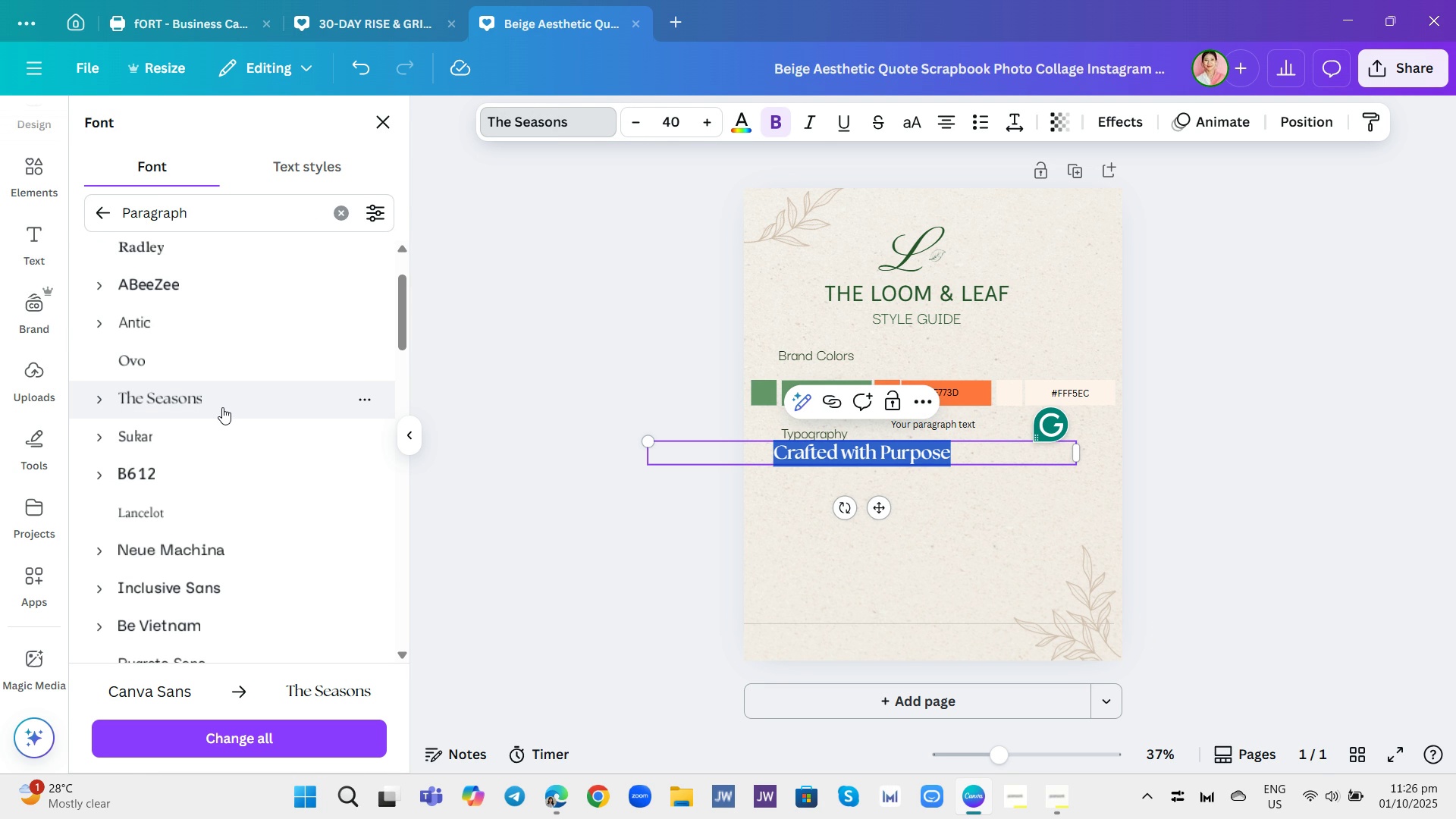 
left_click([580, 554])